 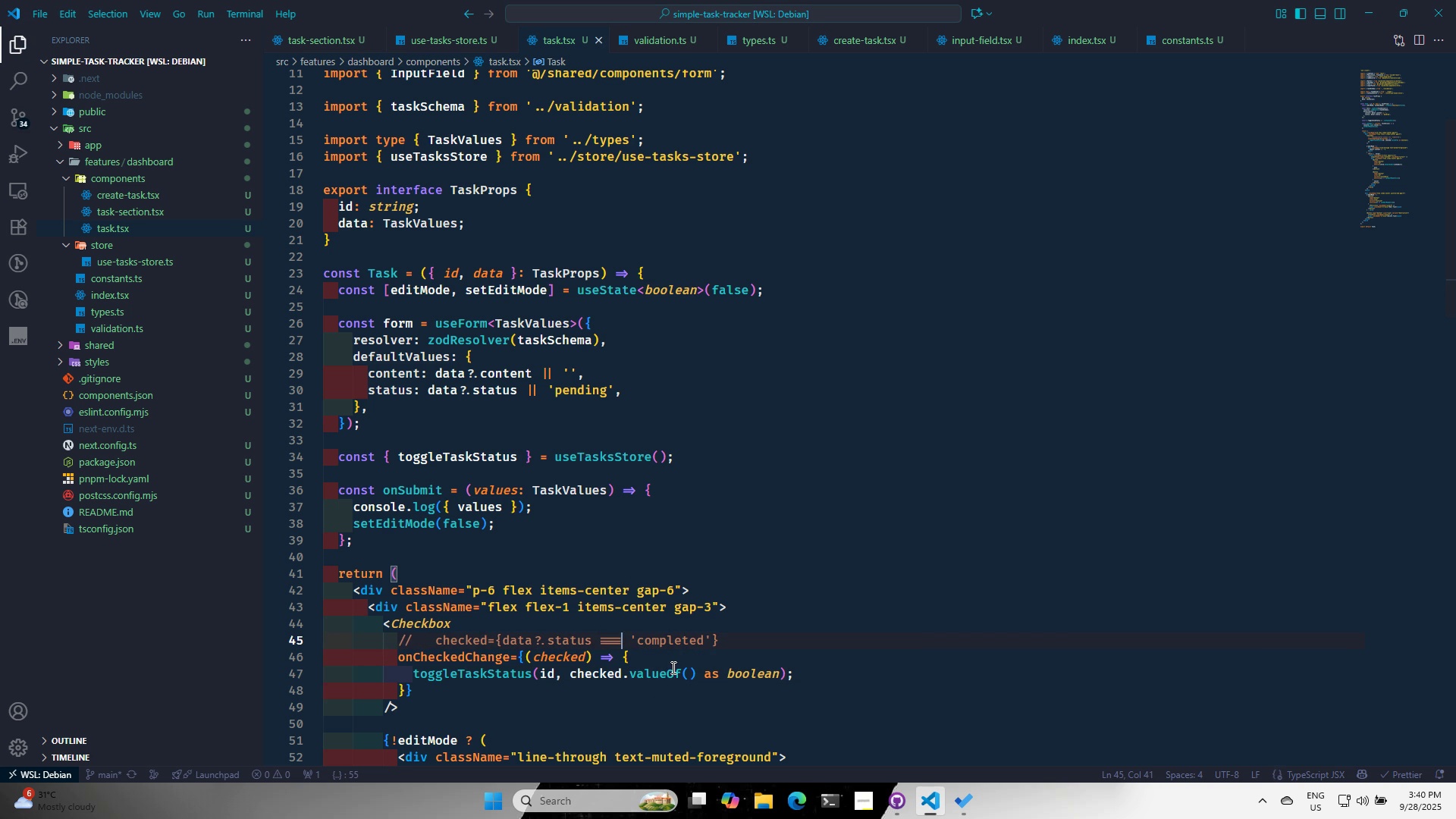 
key(Control+S)
 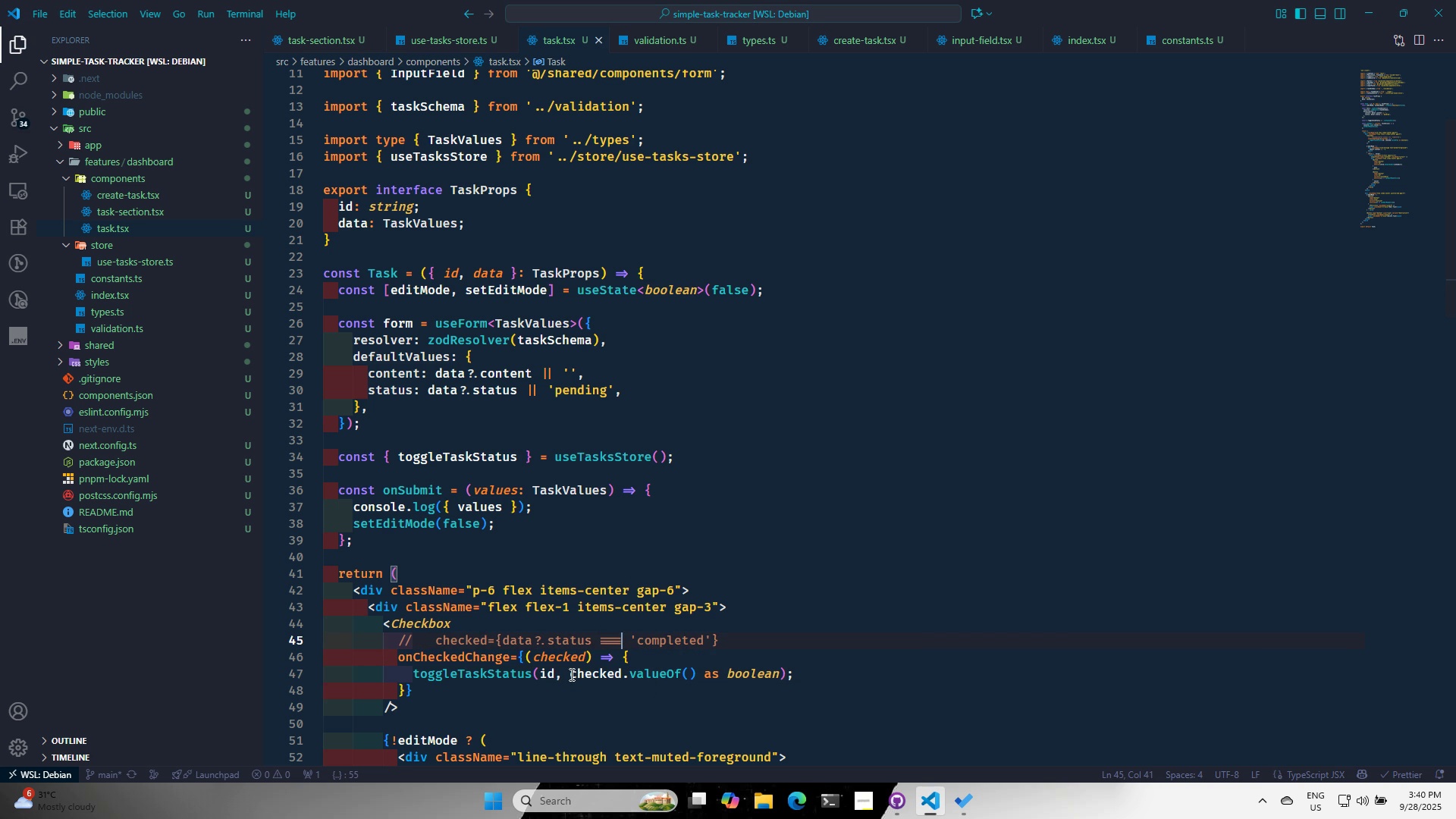 
key(Alt+AltLeft)
 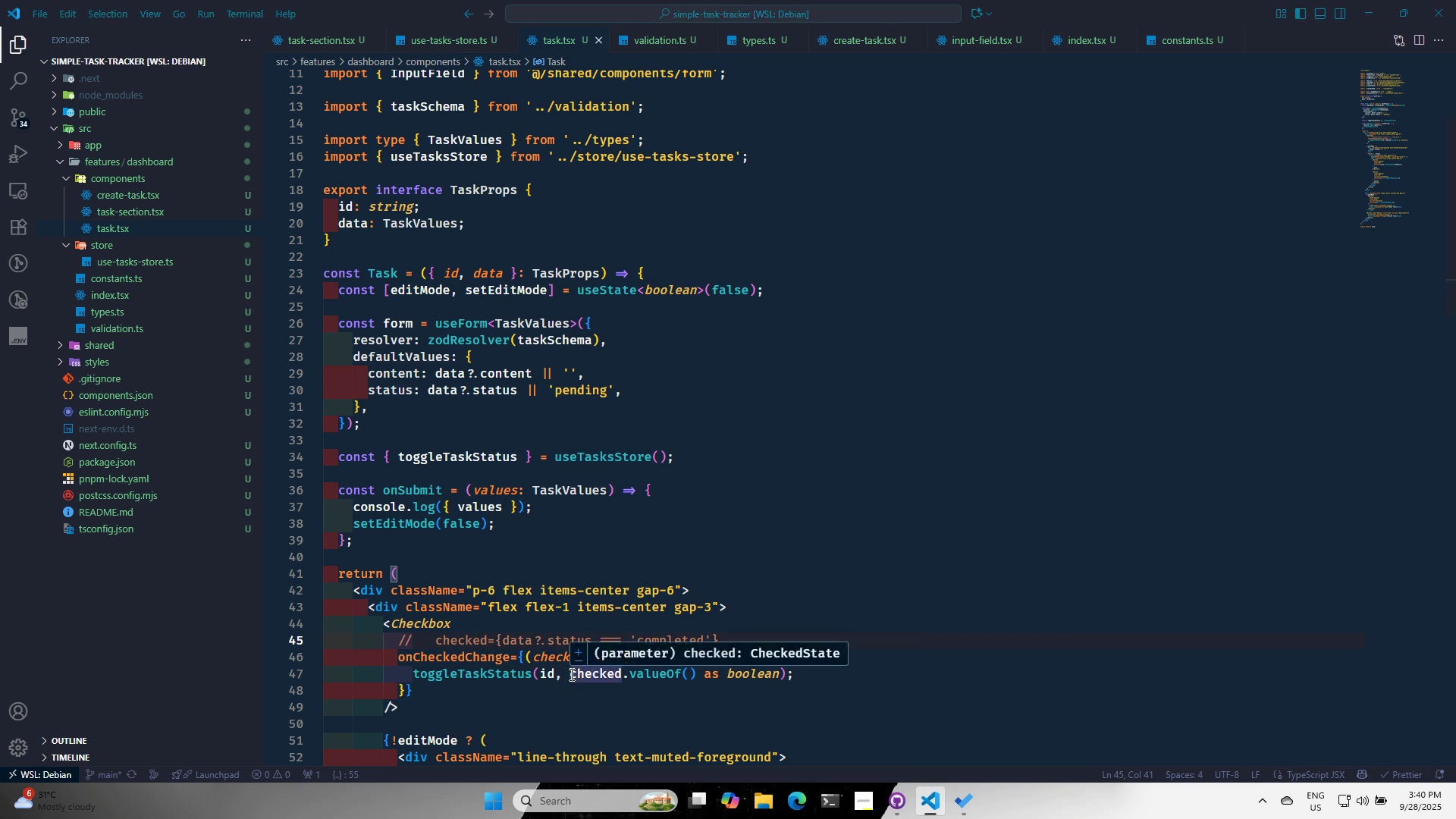 
key(Alt+Tab)
 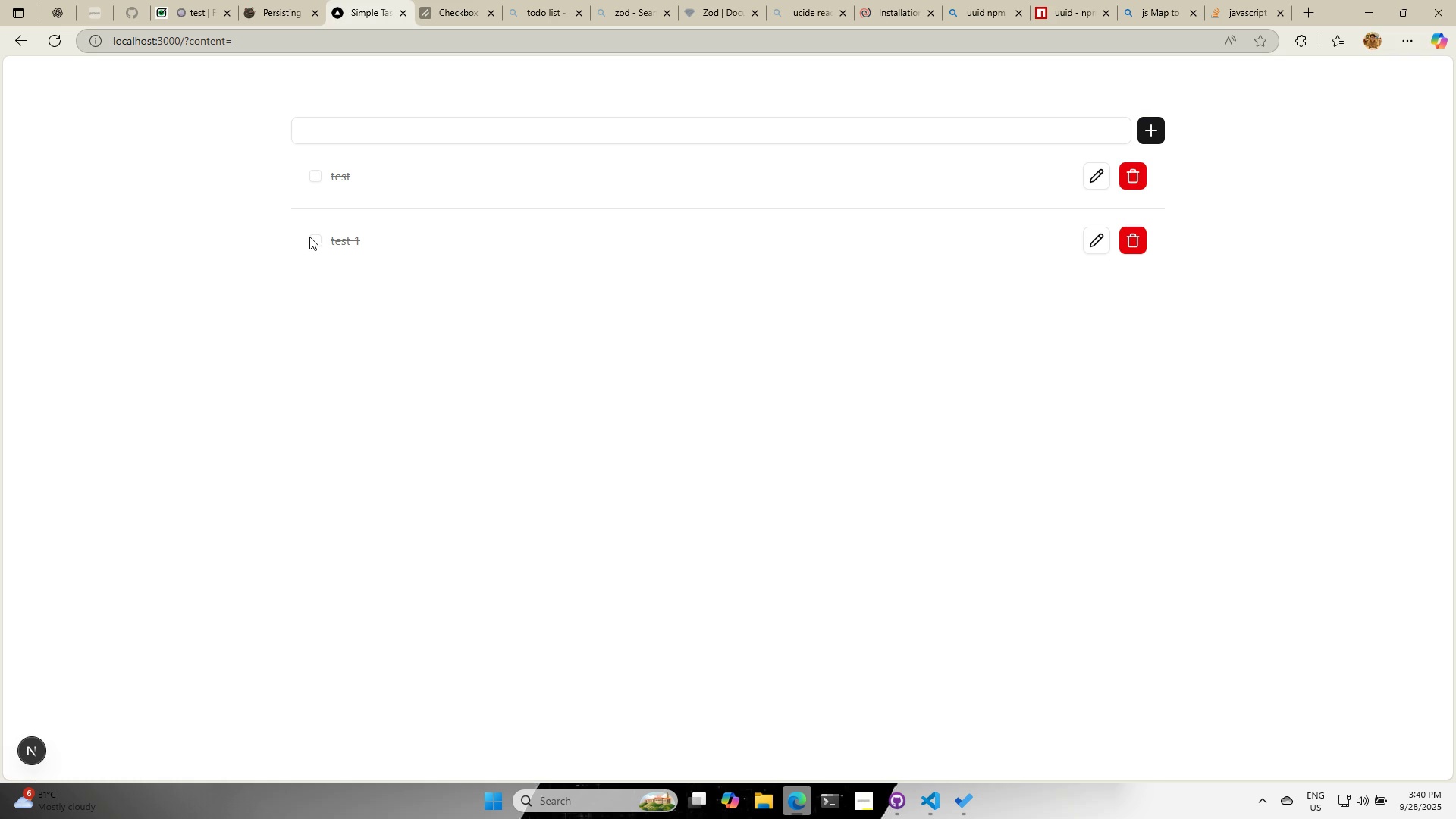 
left_click([316, 240])
 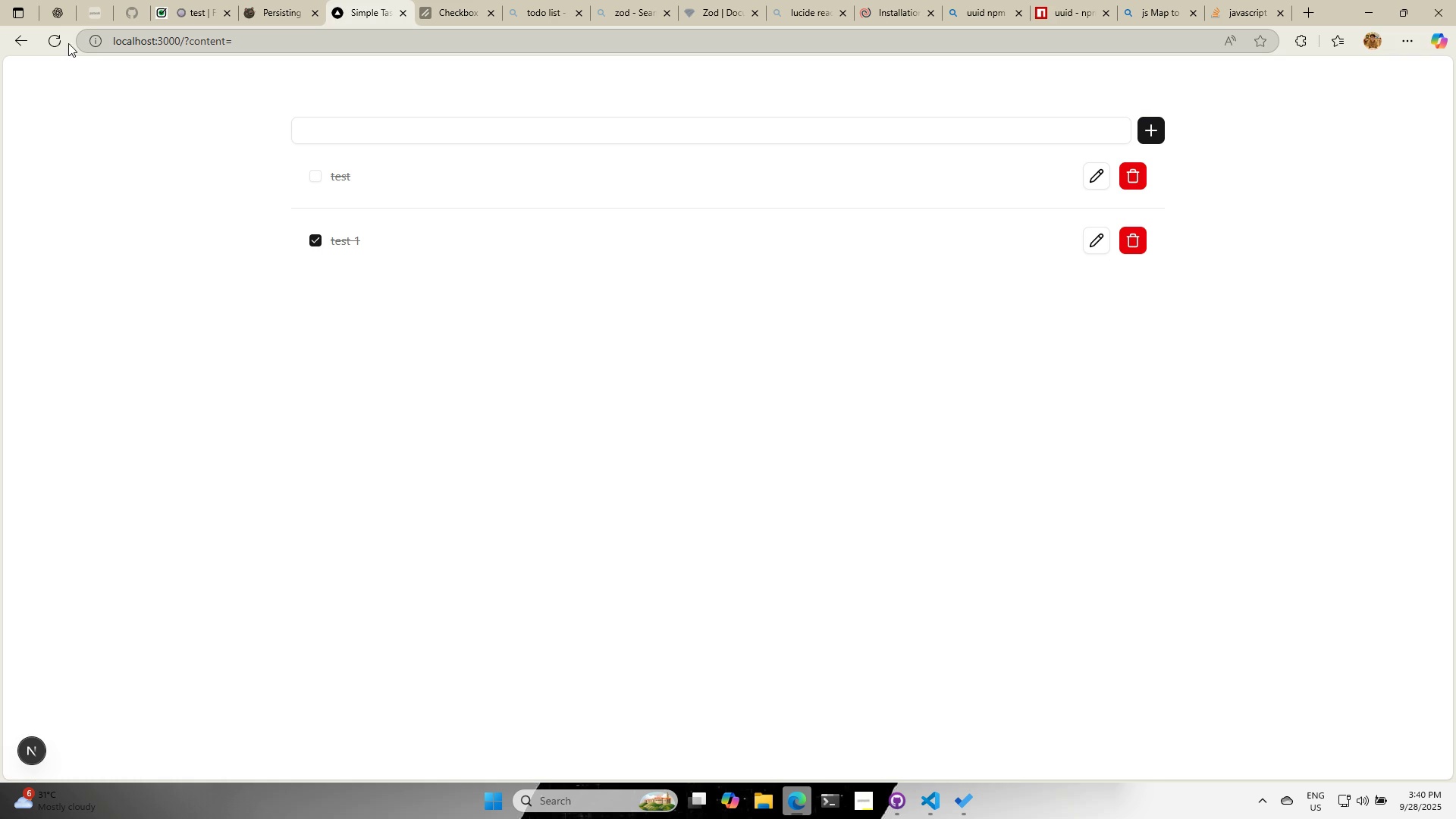 
left_click([55, 40])
 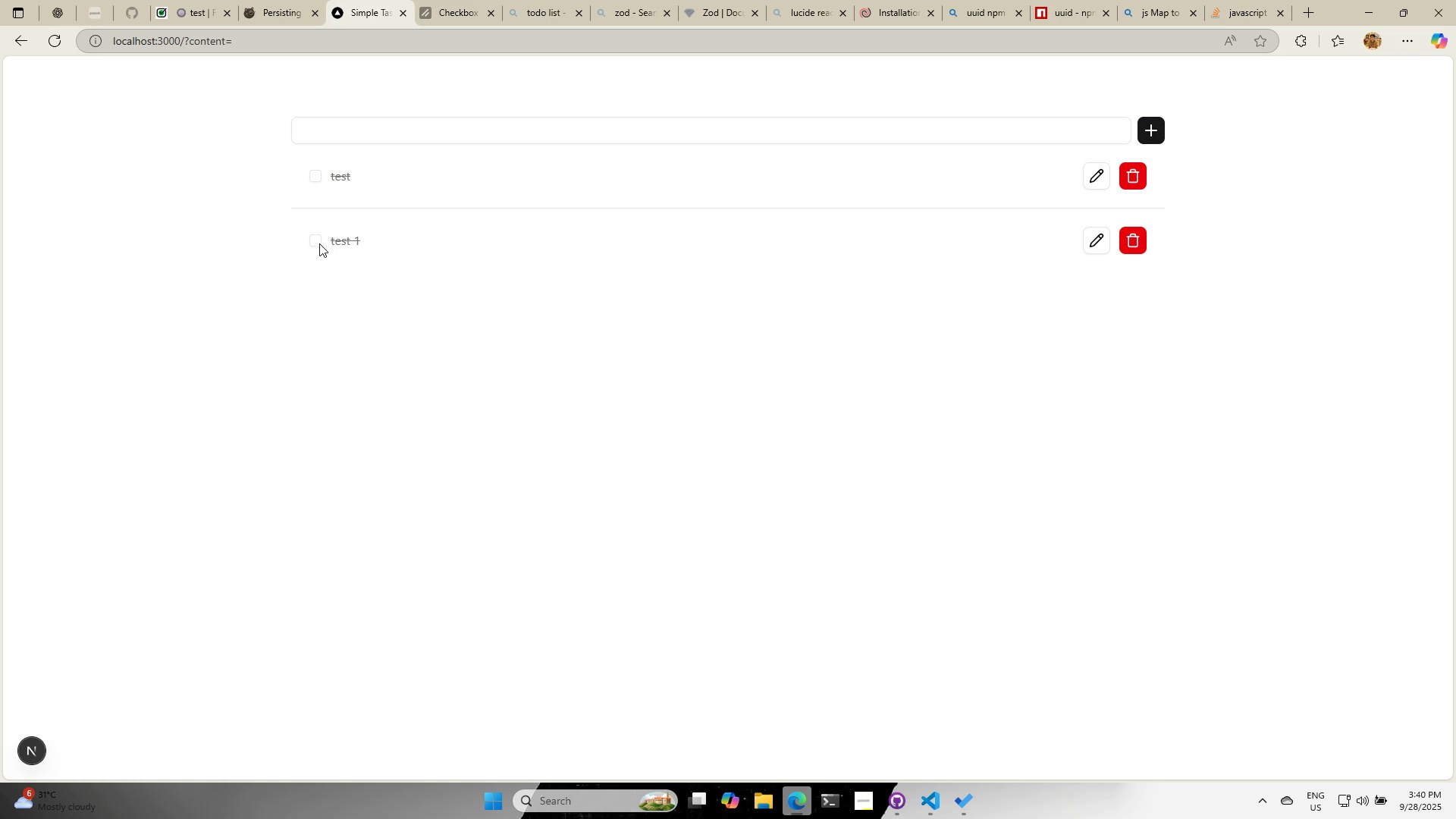 
left_click([315, 241])
 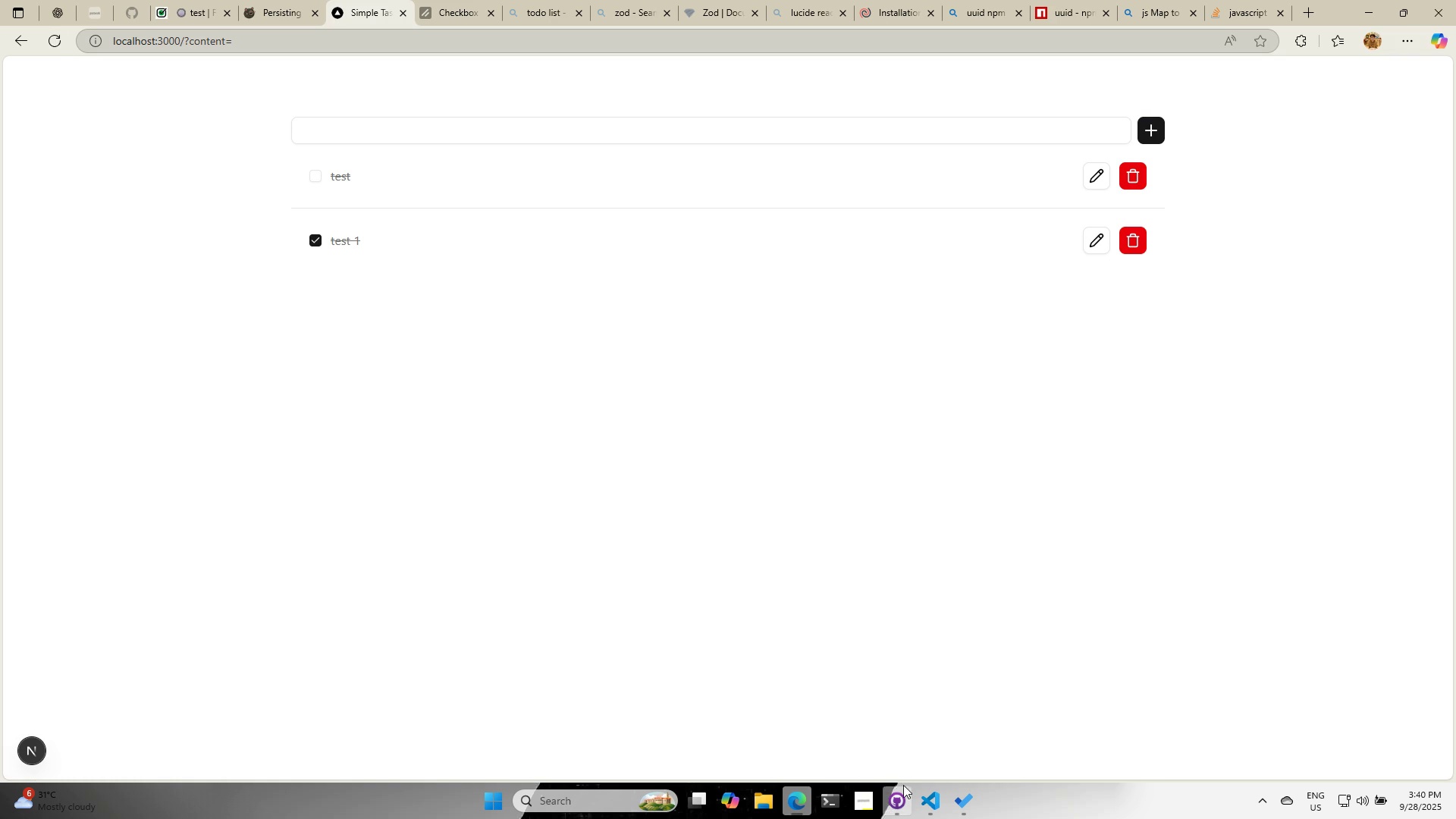 
left_click([52, 46])
 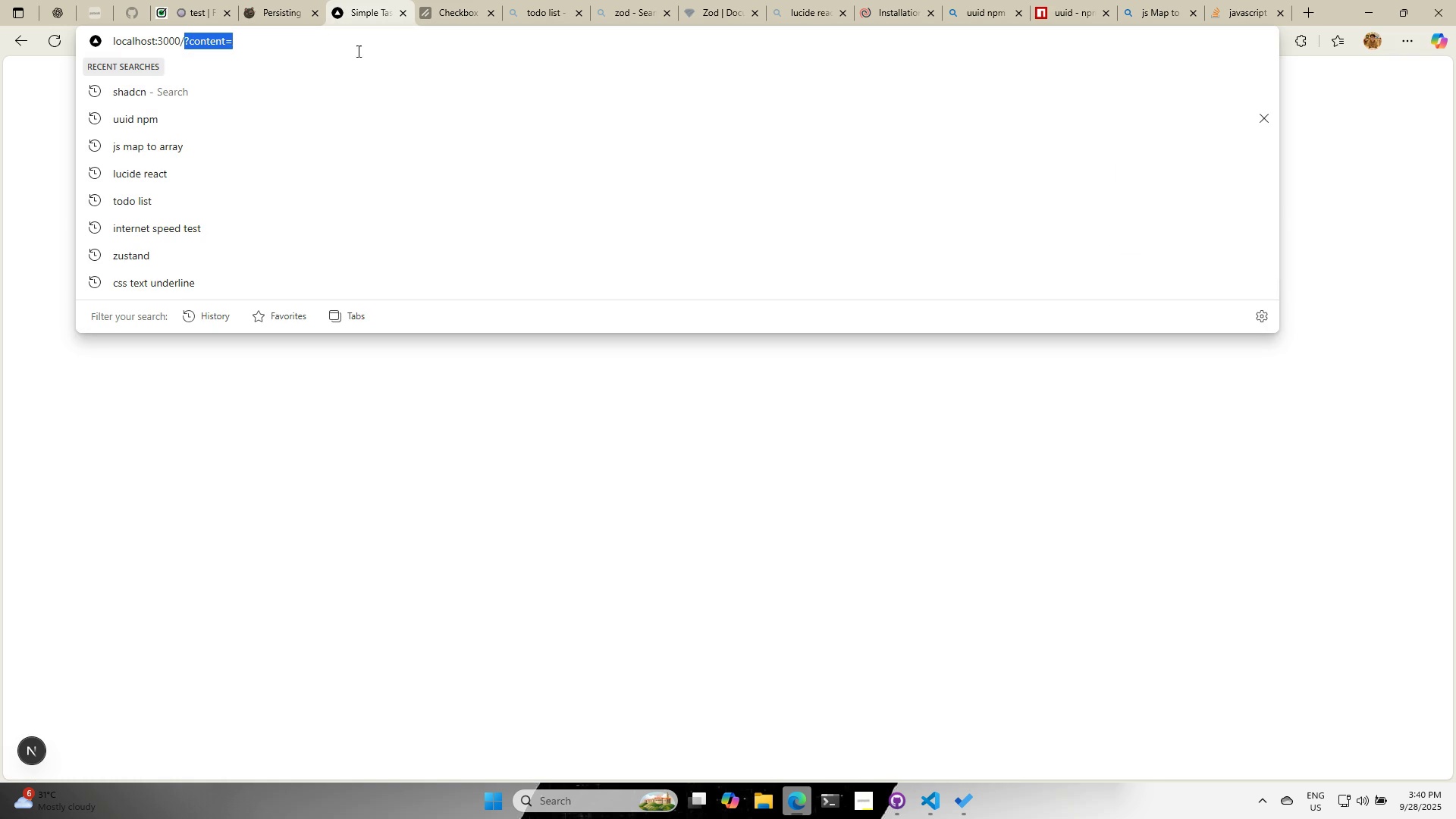 
key(Backspace)
 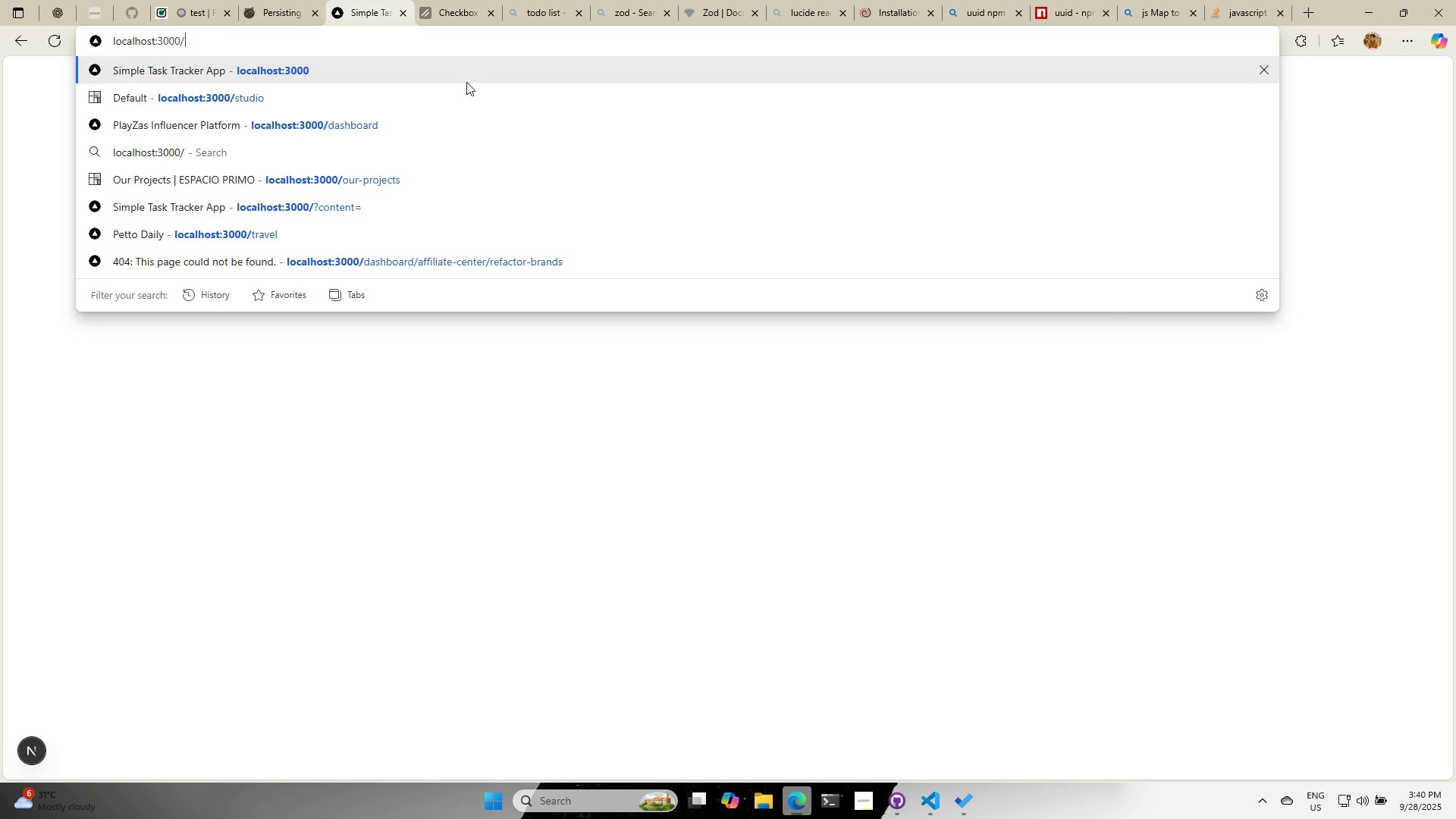 
key(Enter)
 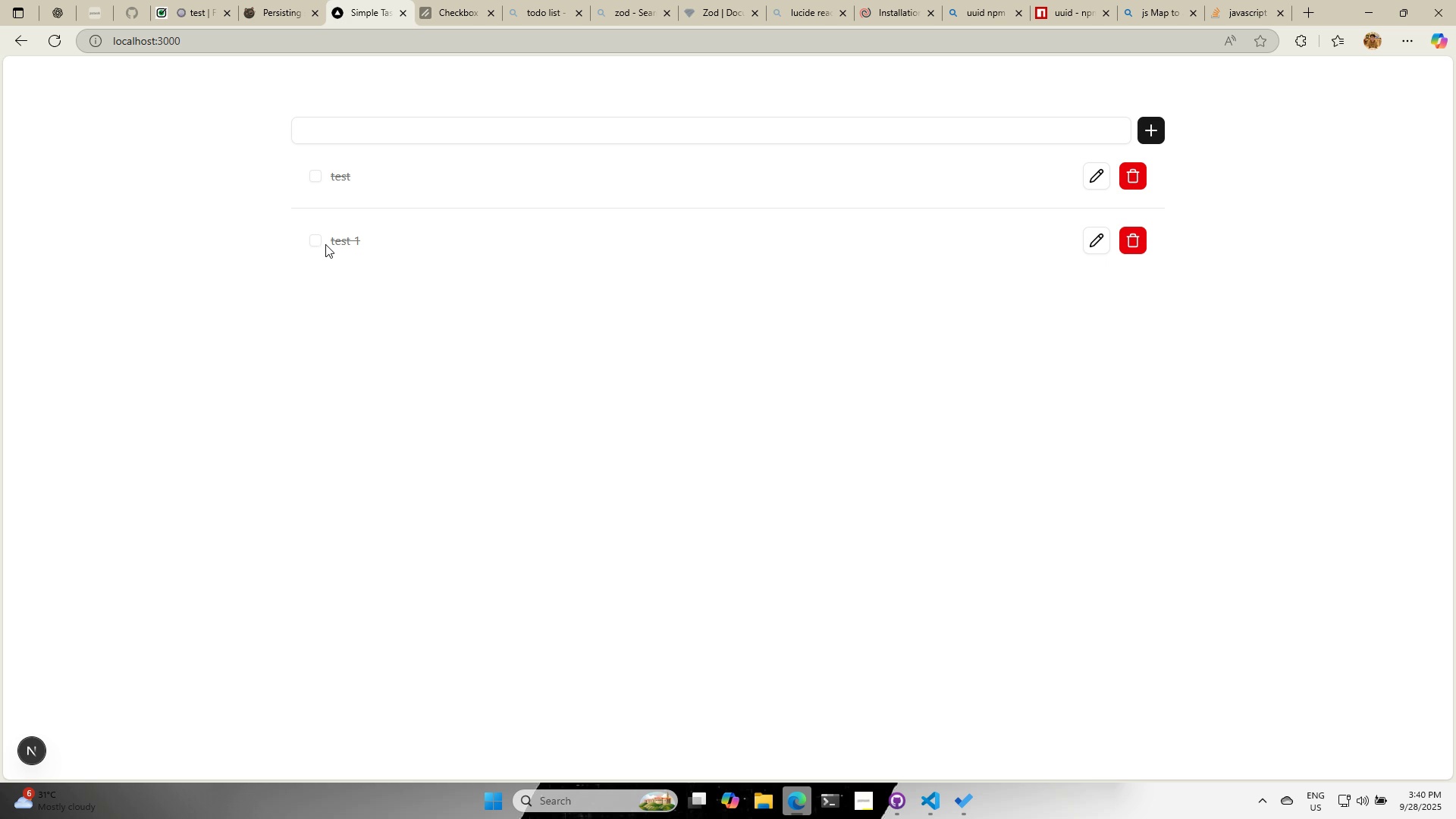 
left_click([319, 241])
 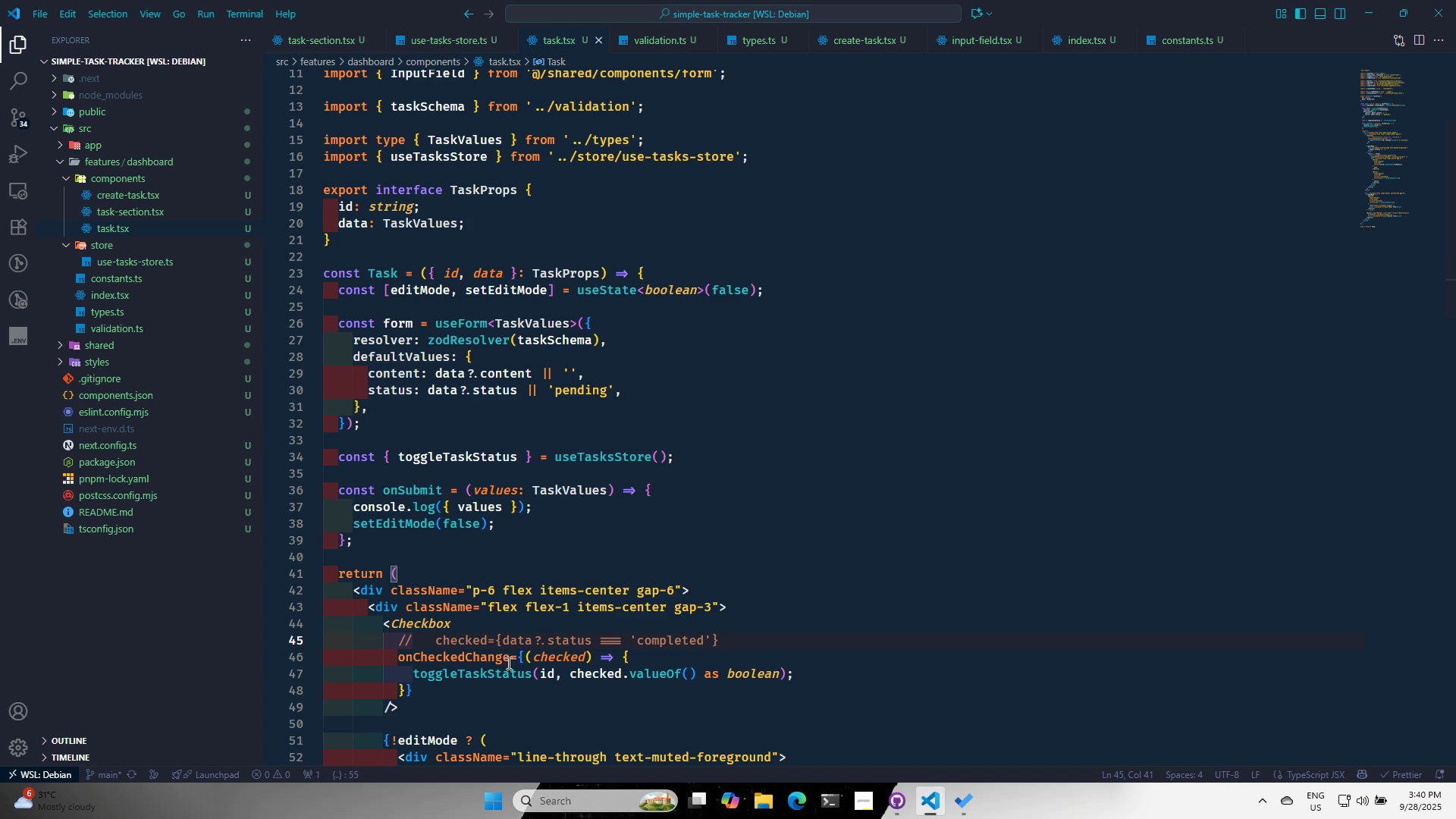 
left_click([497, 629])
 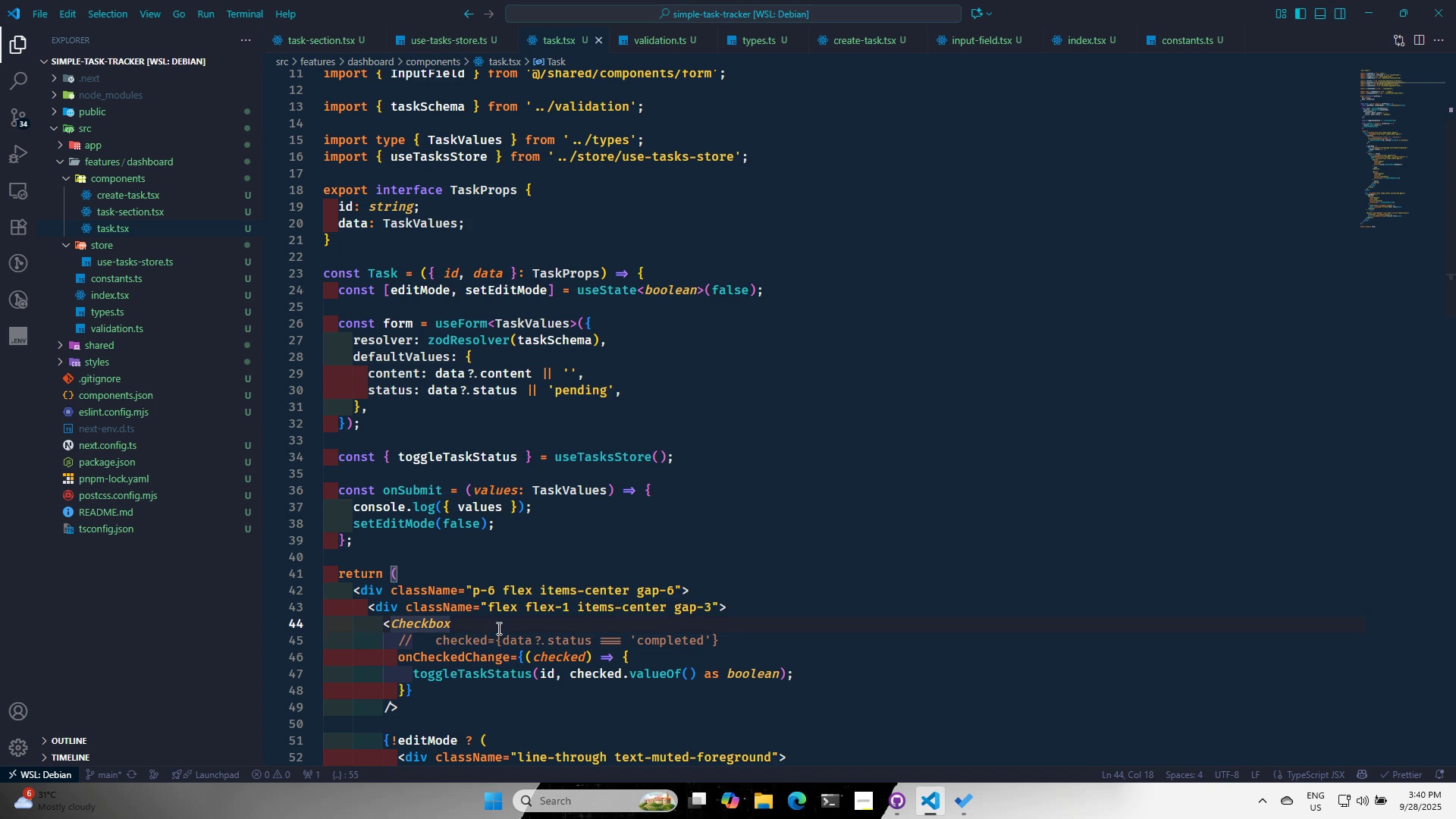 
key(Enter)
 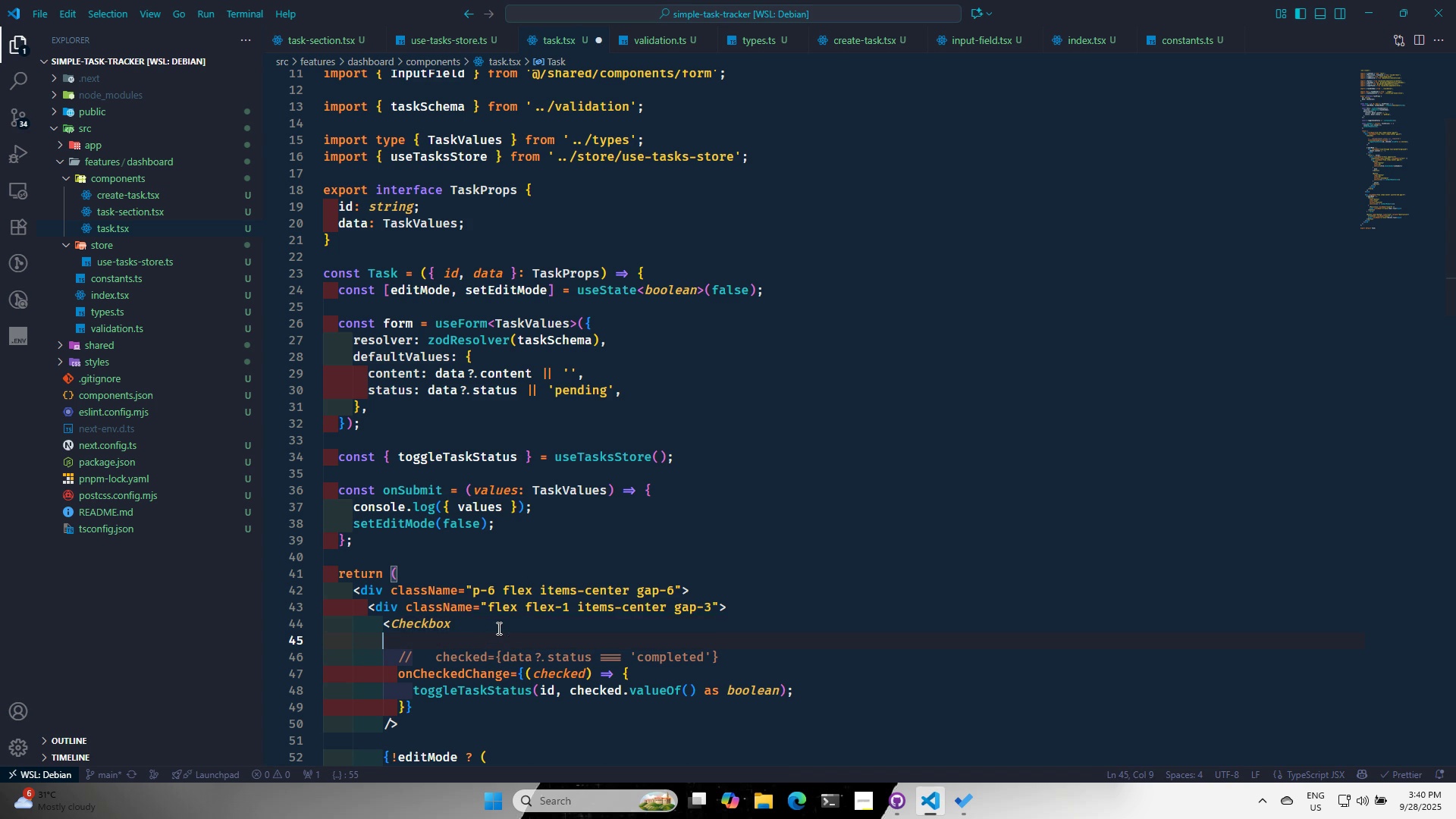 
type(de)
 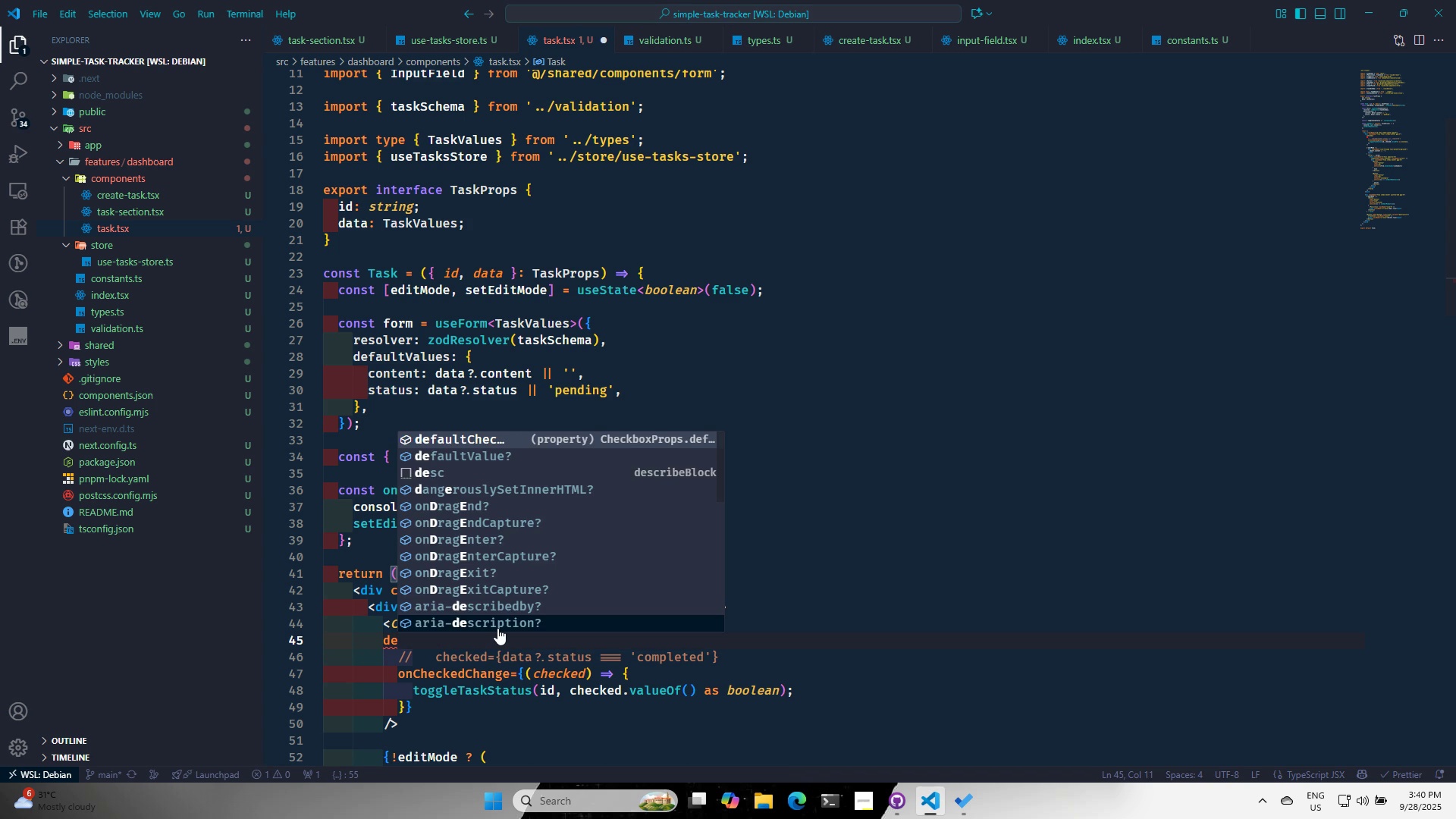 
key(Enter)